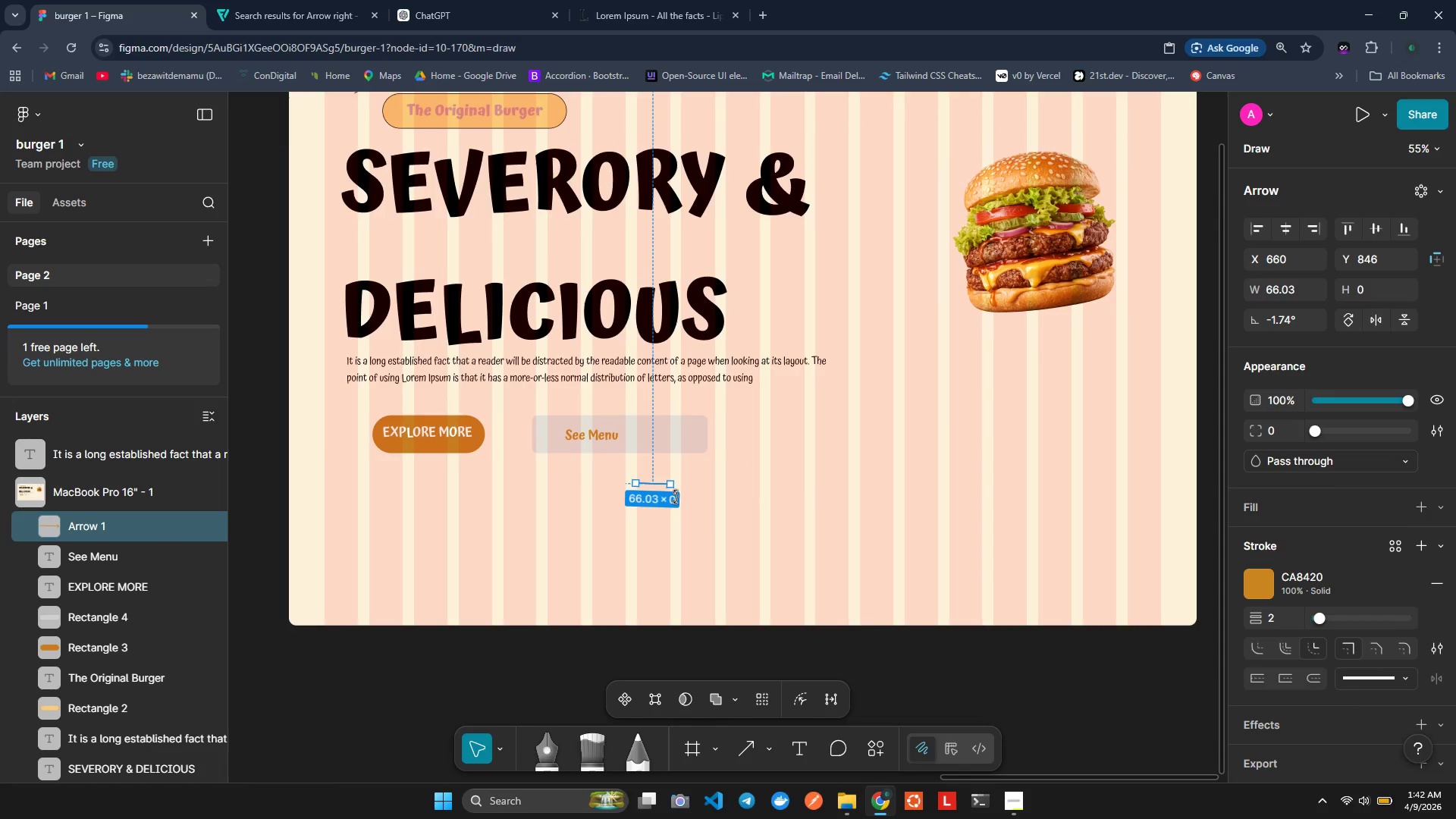 
key(Backspace)
 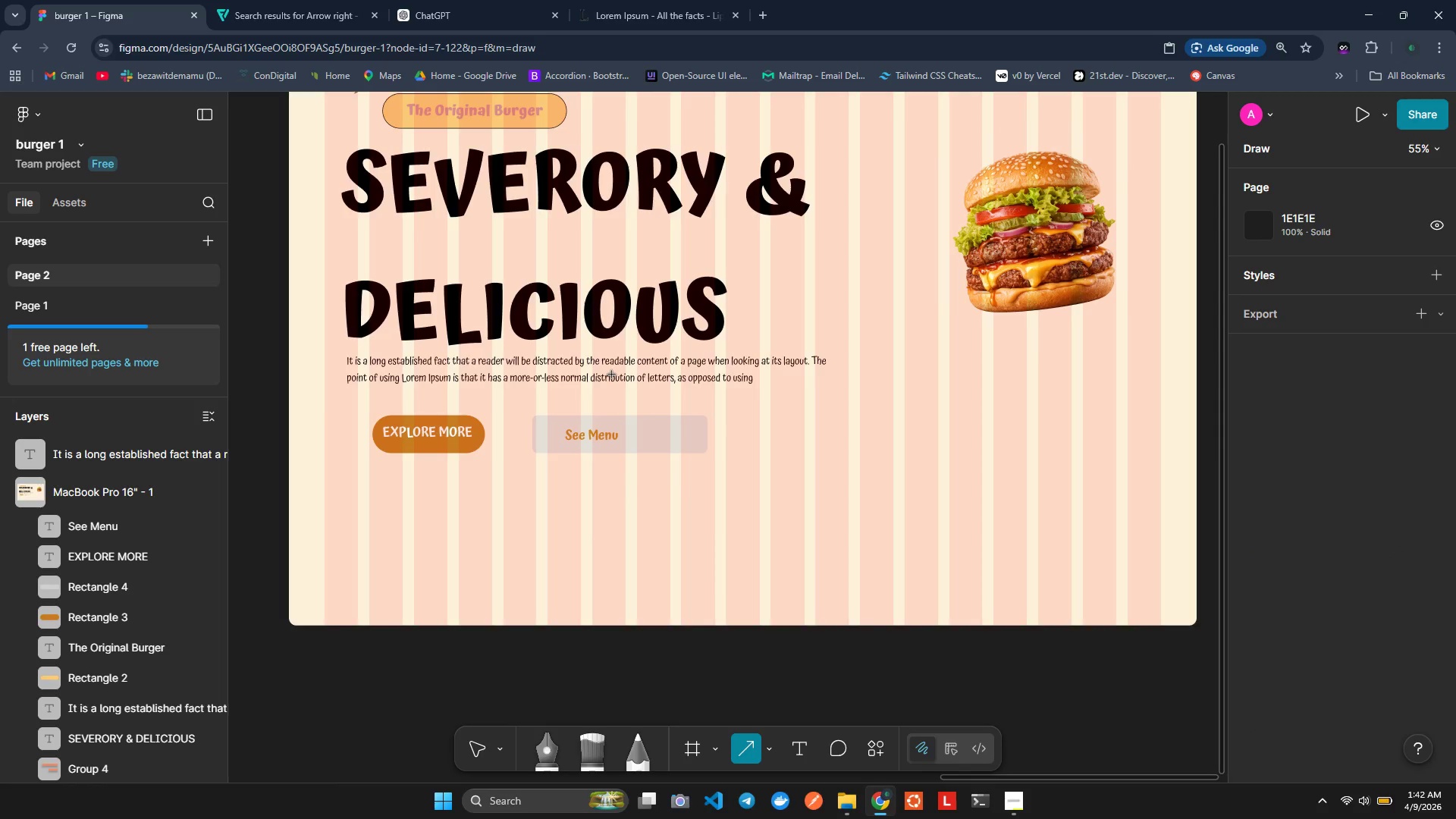 
left_click_drag(start_coordinate=[635, 434], to_coordinate=[668, 435])
 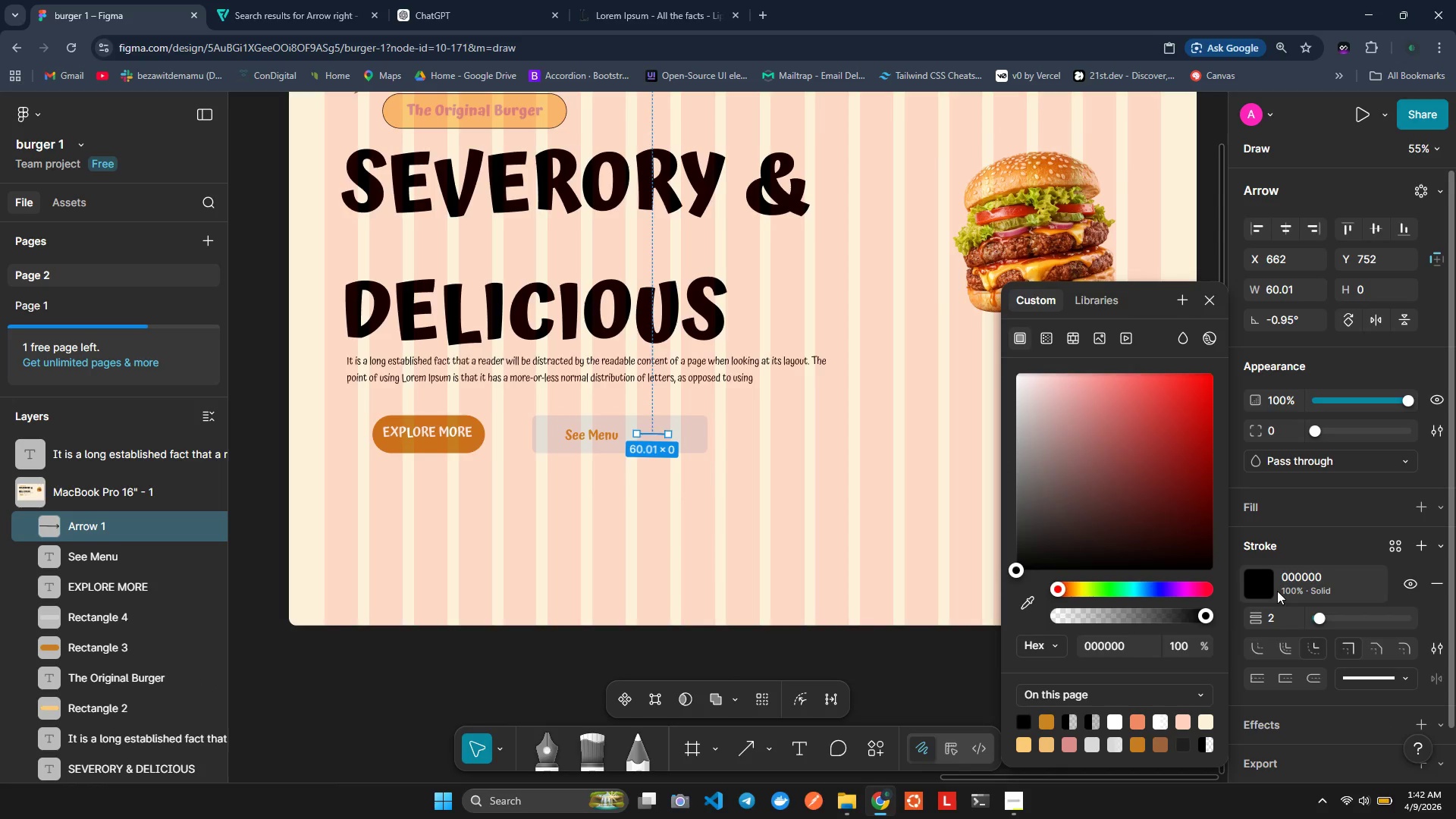 
left_click([1140, 742])
 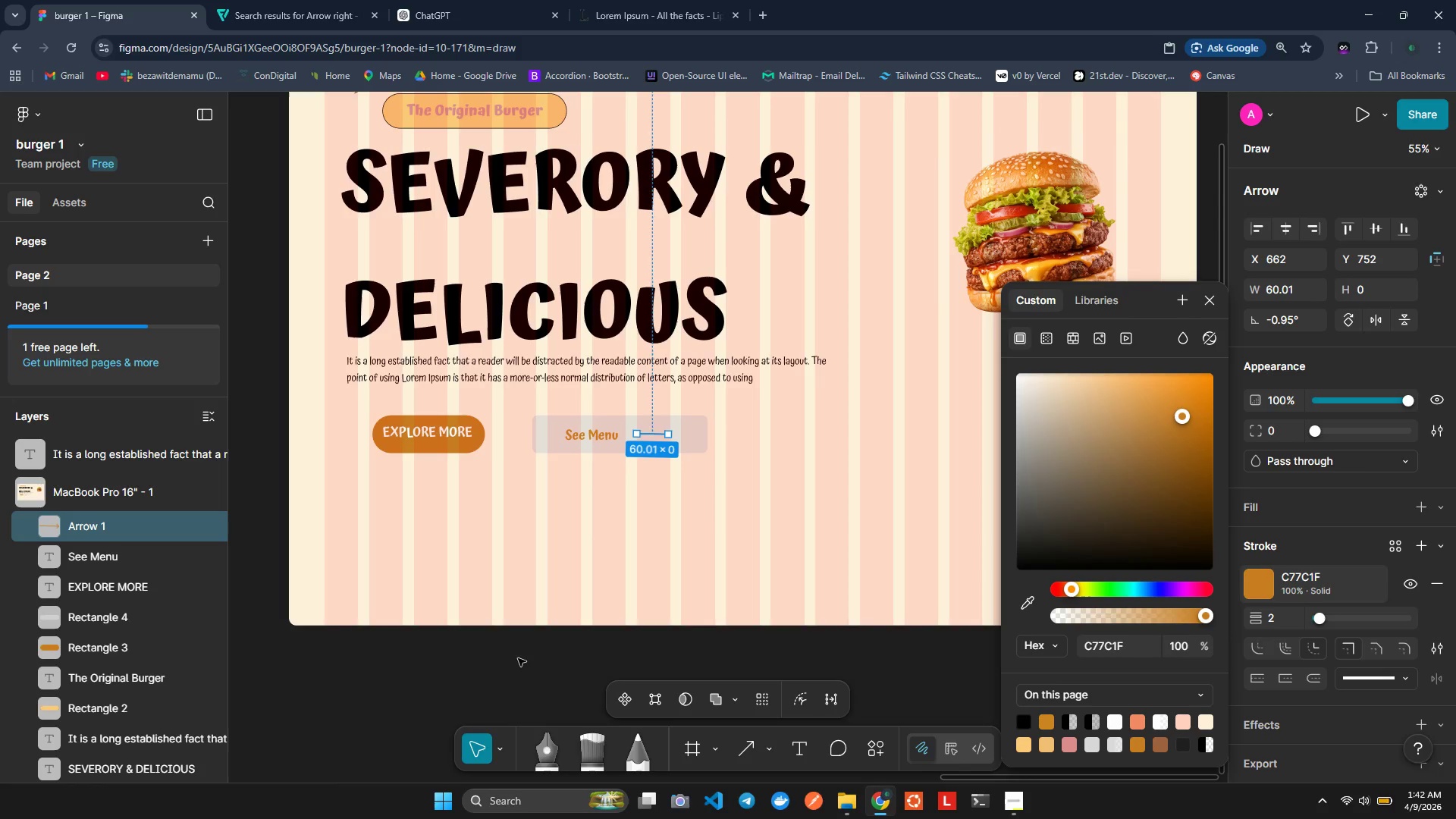 
left_click([519, 678])
 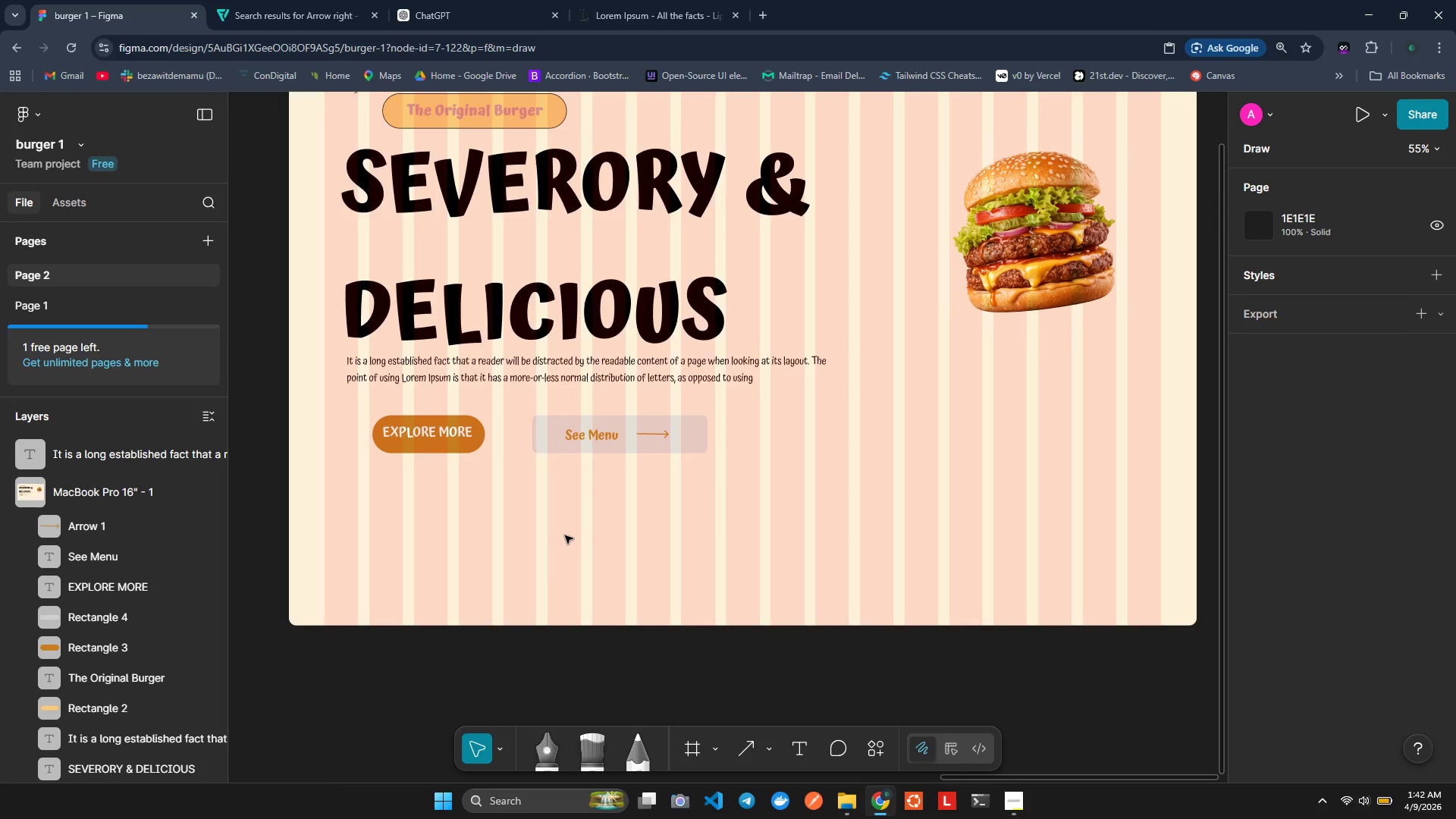 
wait(12.26)
 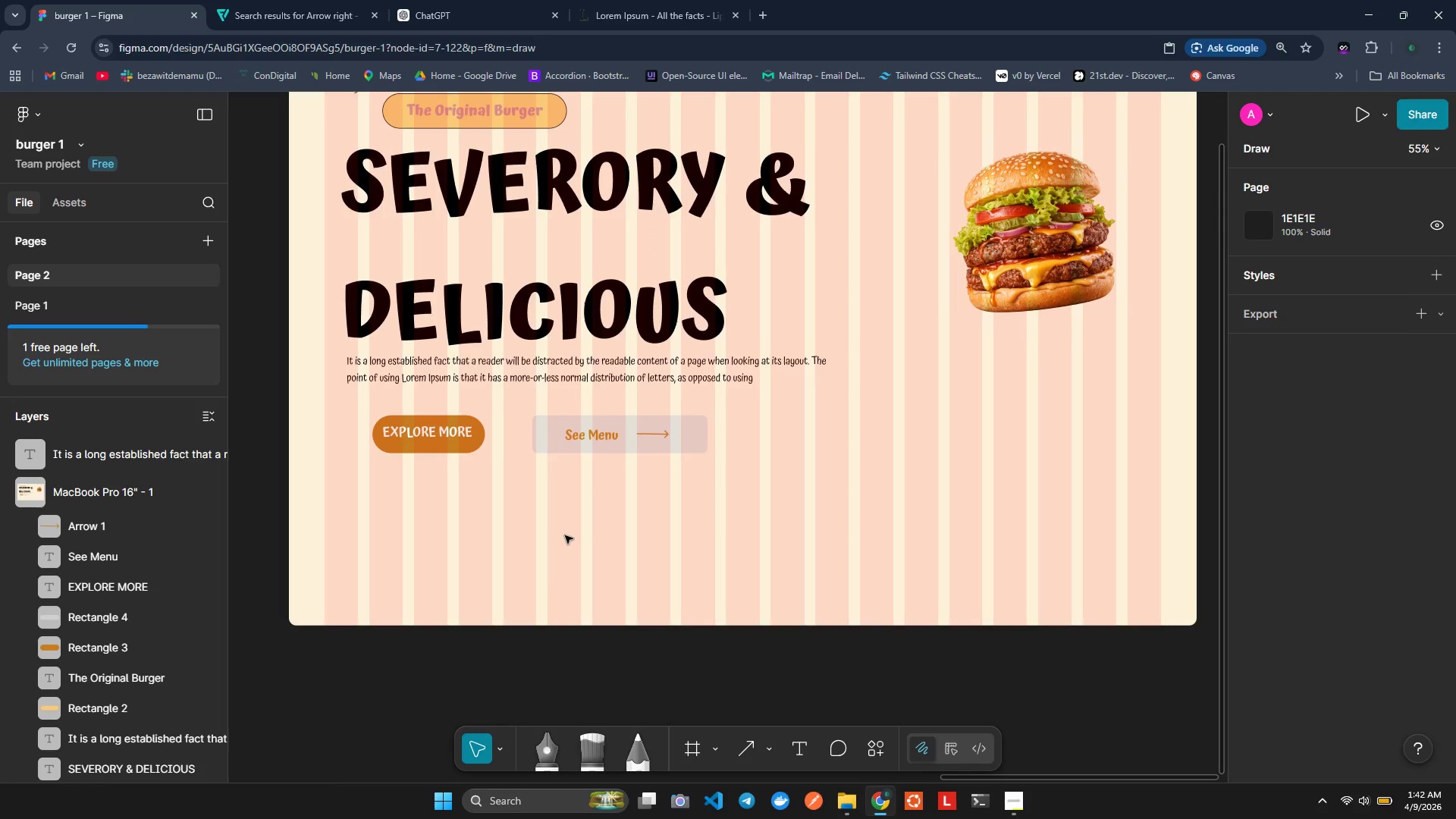 
key(Alt+AltLeft)
 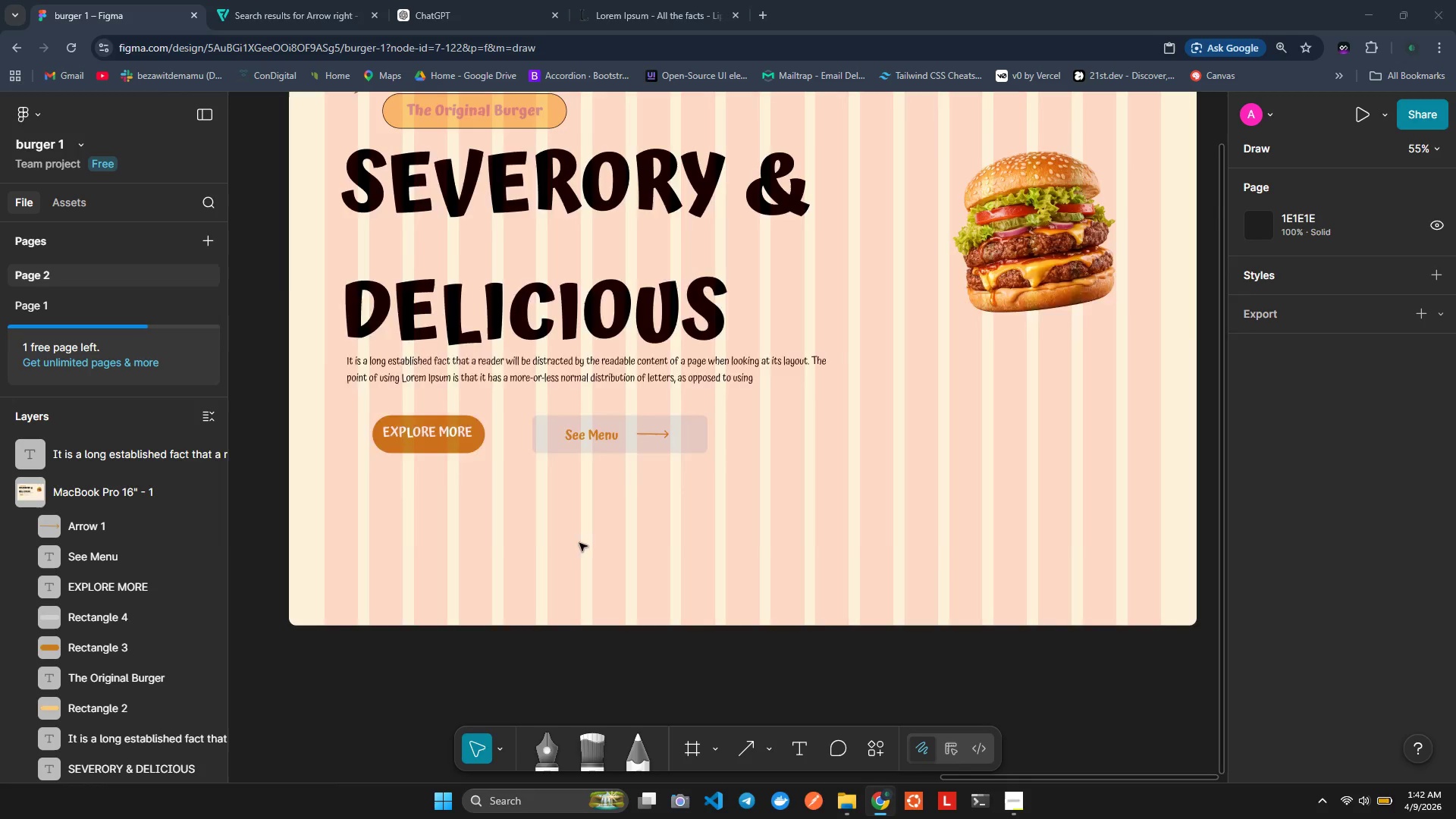 
key(Alt+Tab)